 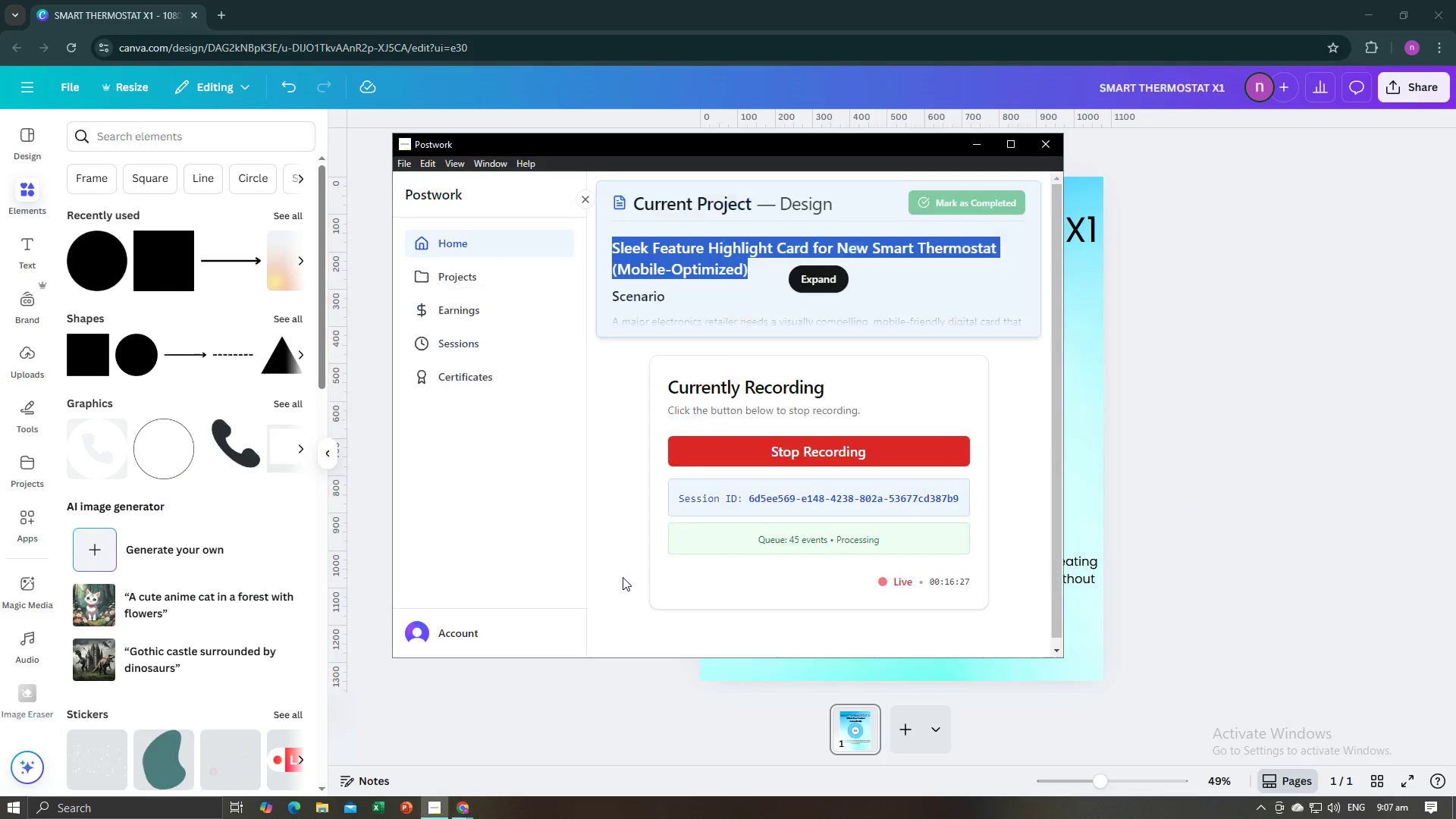 
key(Alt+Tab)
 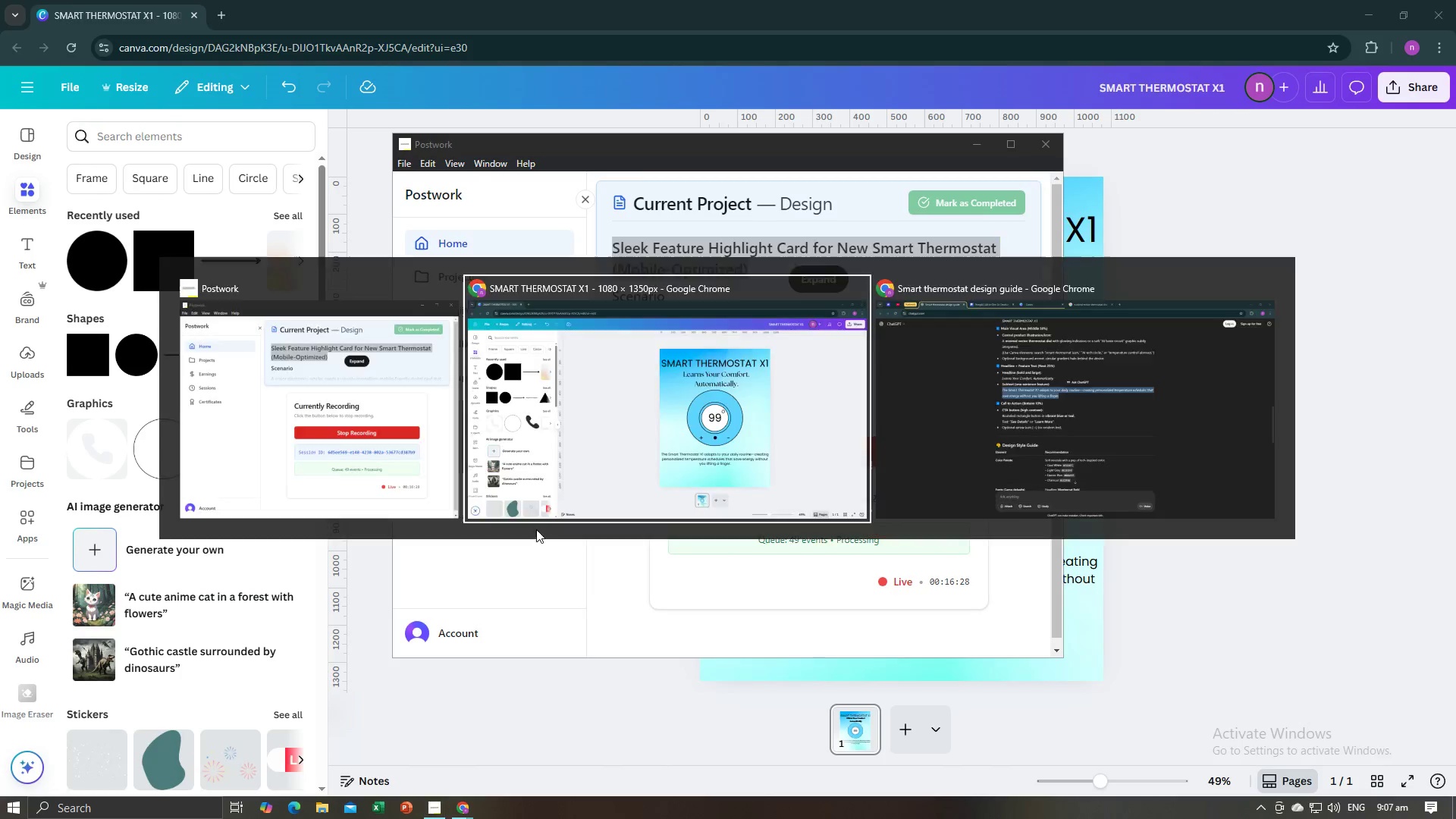 
key(Alt+Tab)
 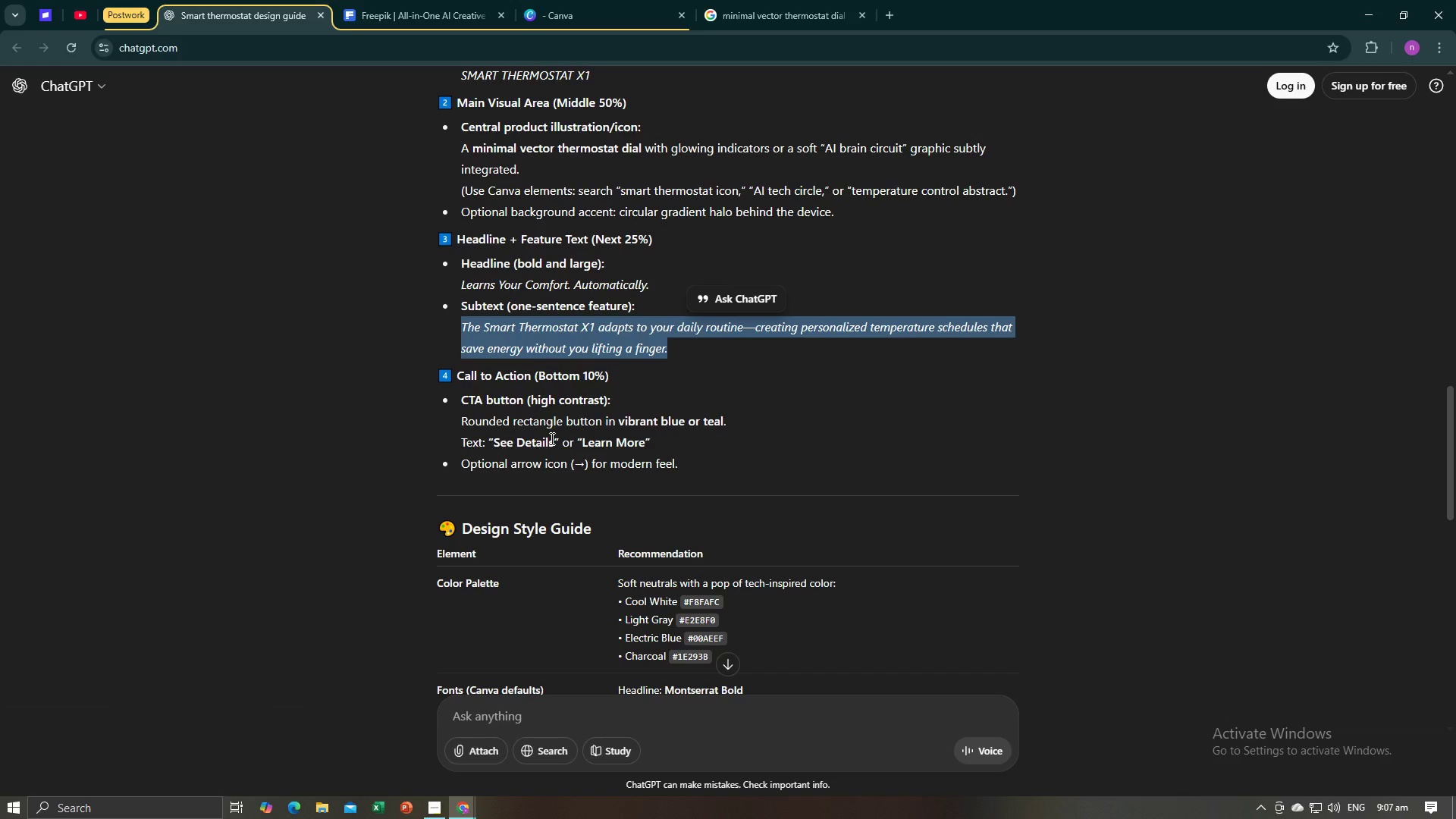 
wait(9.56)
 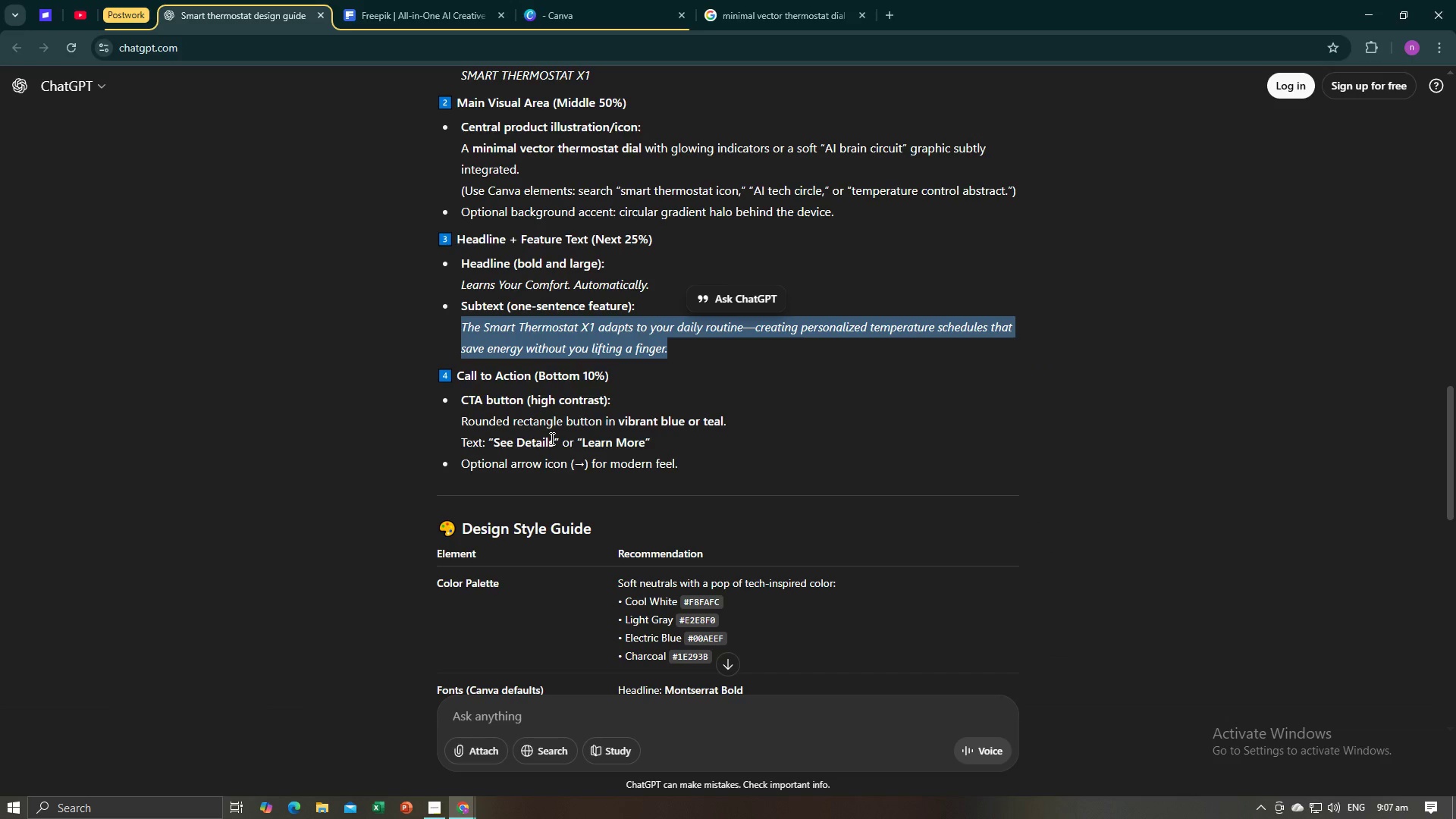 
key(Alt+AltLeft)
 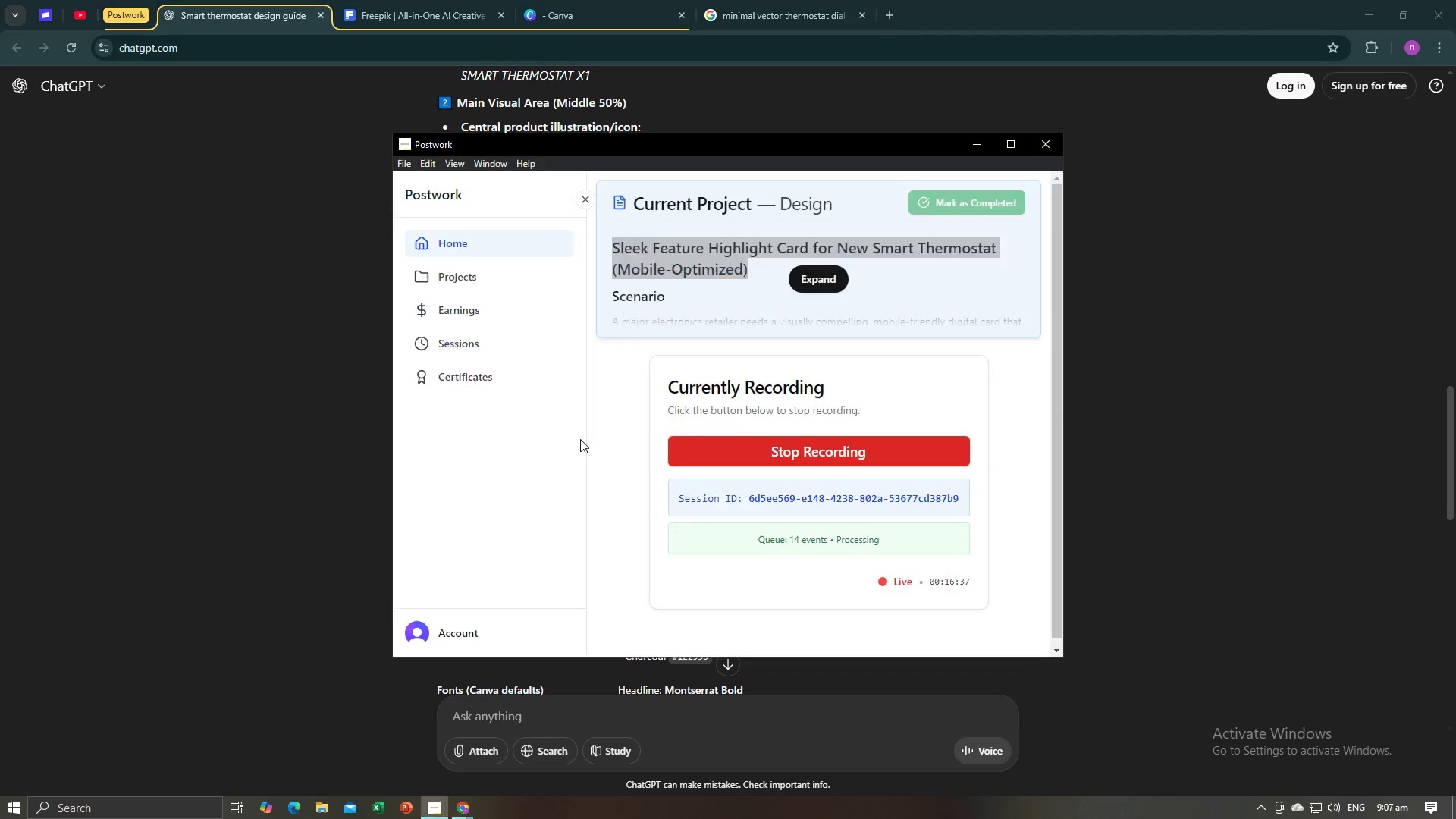 
key(Alt+Tab)